 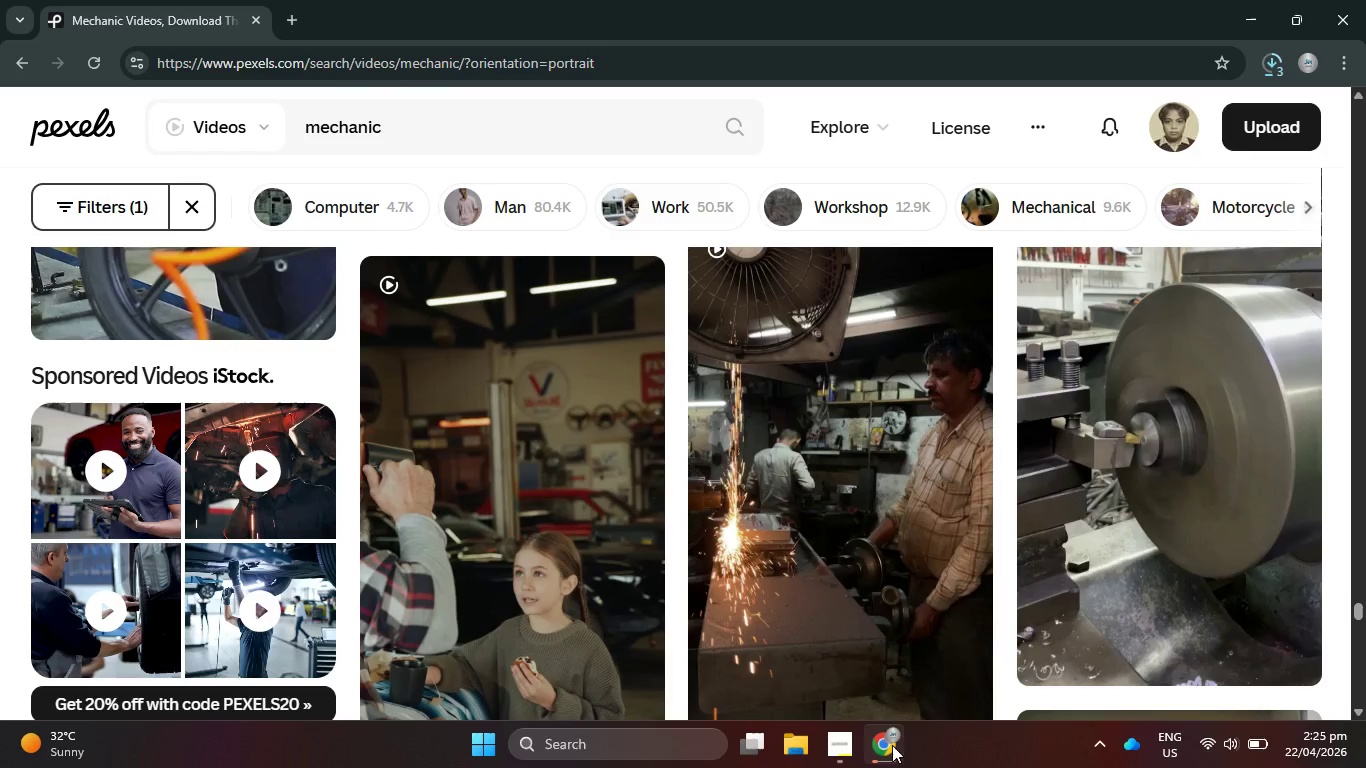 
scroll: coordinate [676, 494], scroll_direction: down, amount: 1.0
 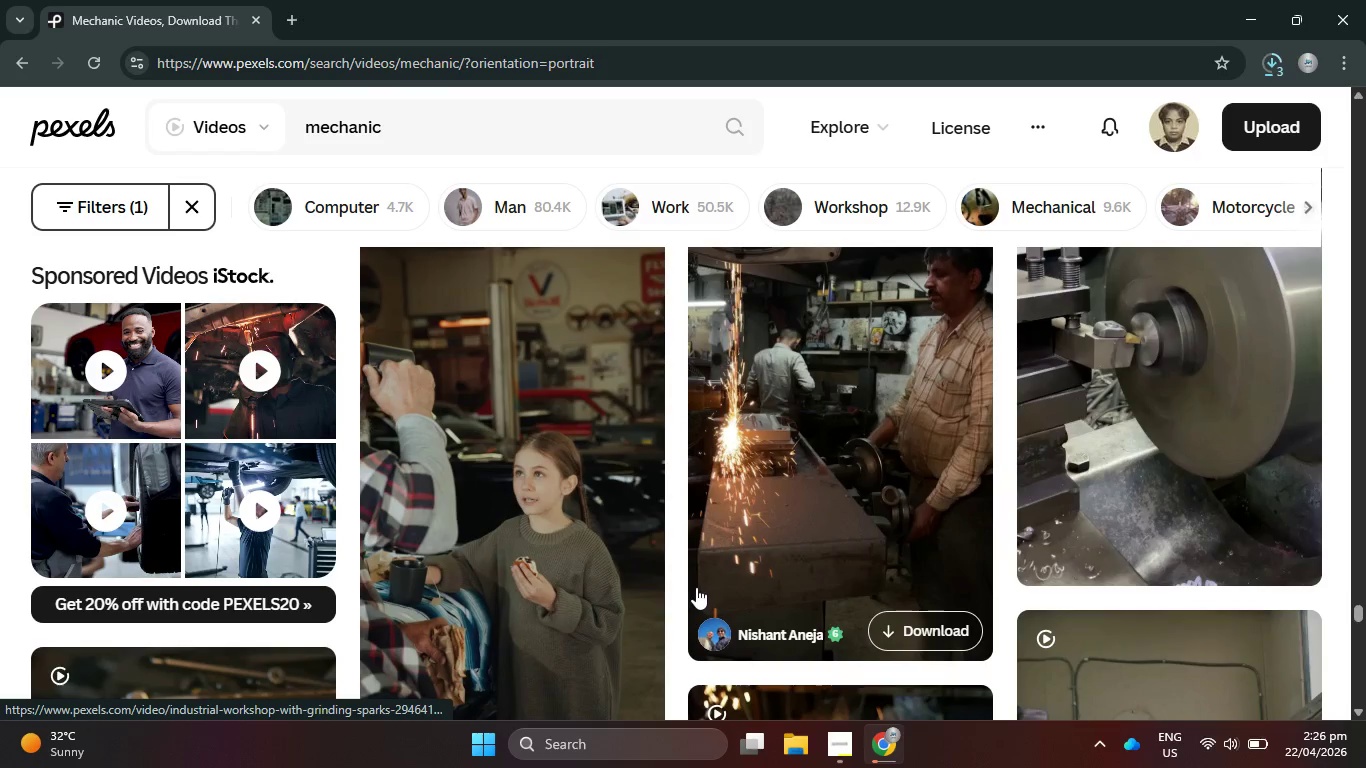 
wait(53.56)
 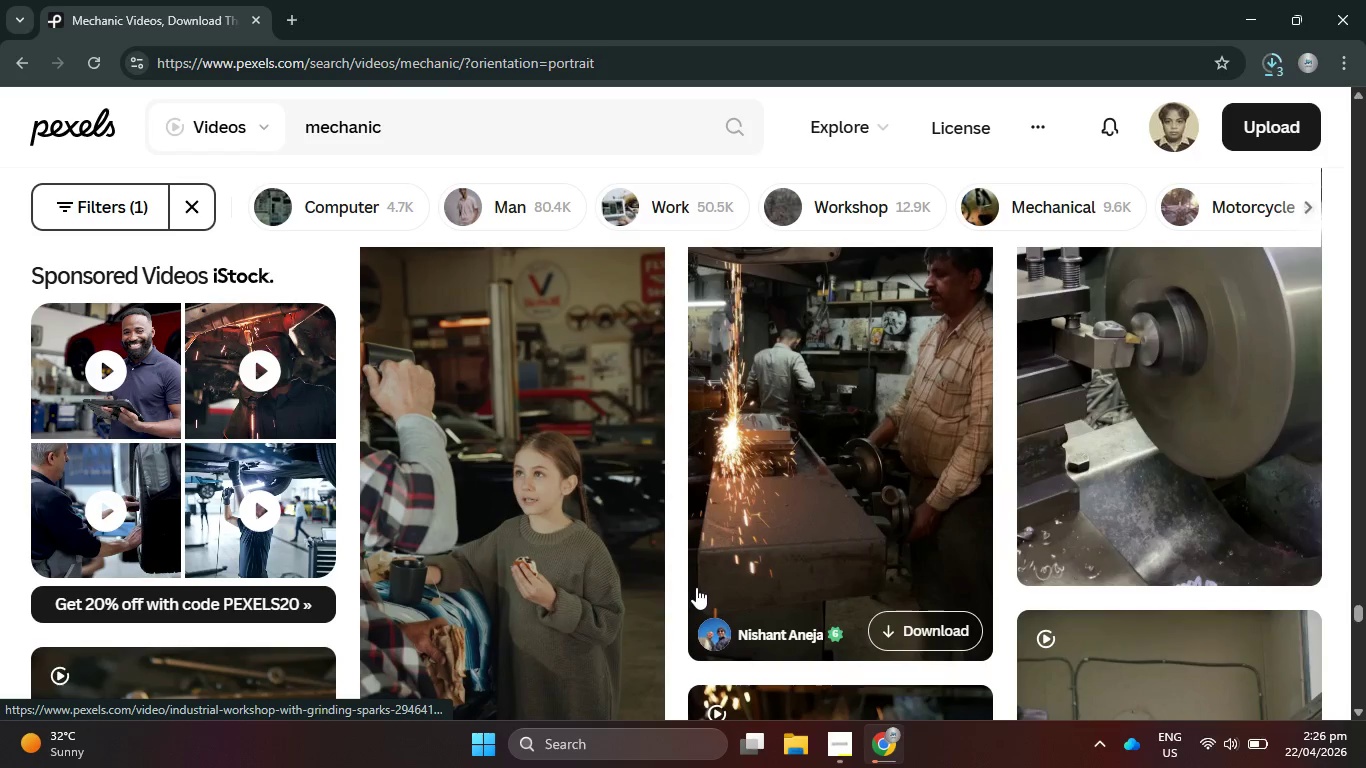 
mouse_move([581, 535])
 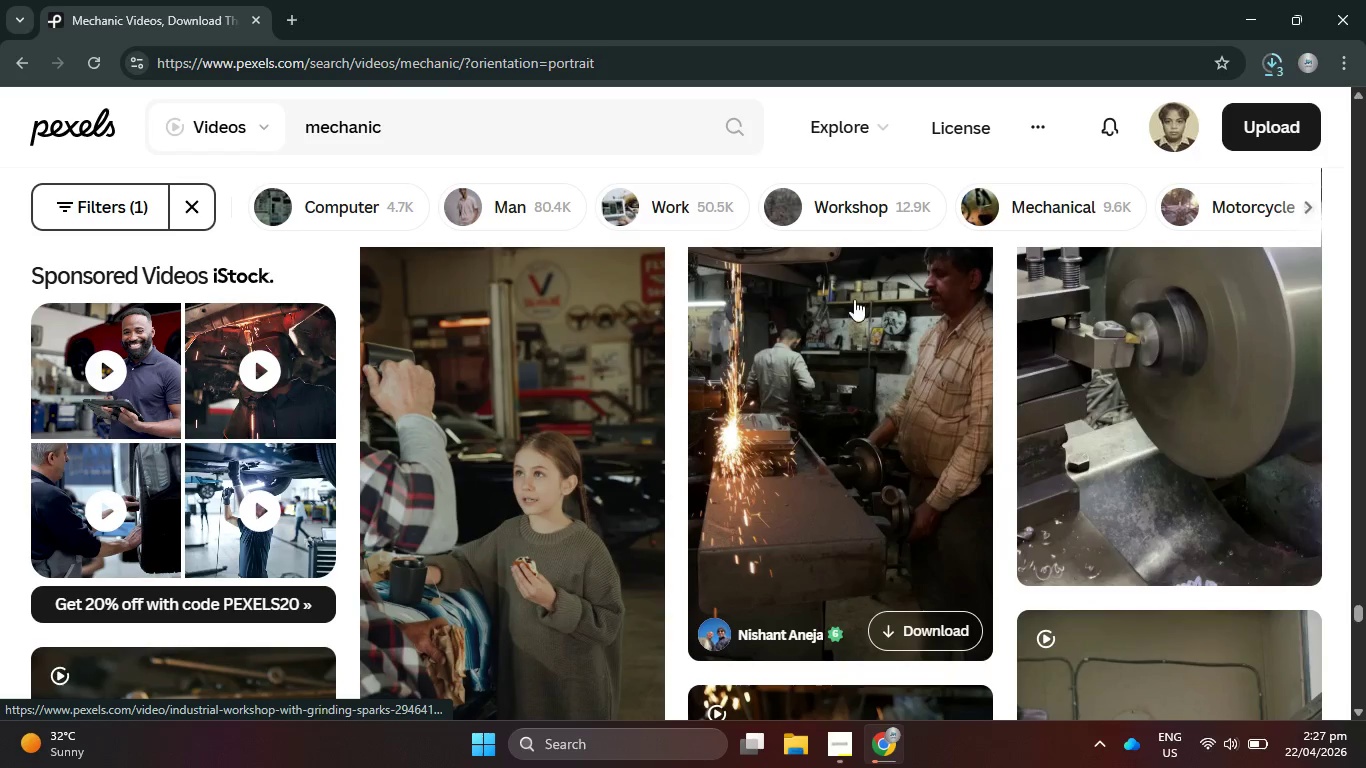 
wait(42.07)
 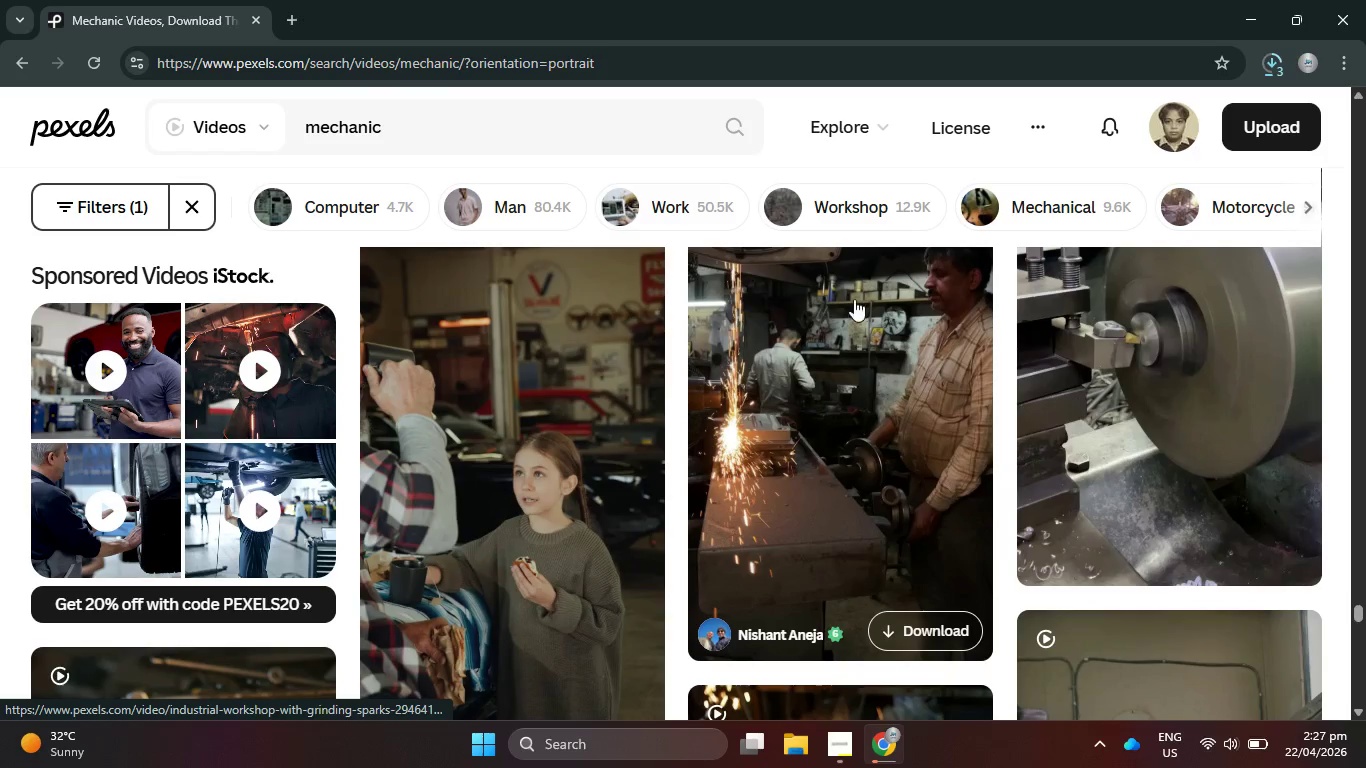 
scroll: coordinate [792, 374], scroll_direction: down, amount: 3.0
 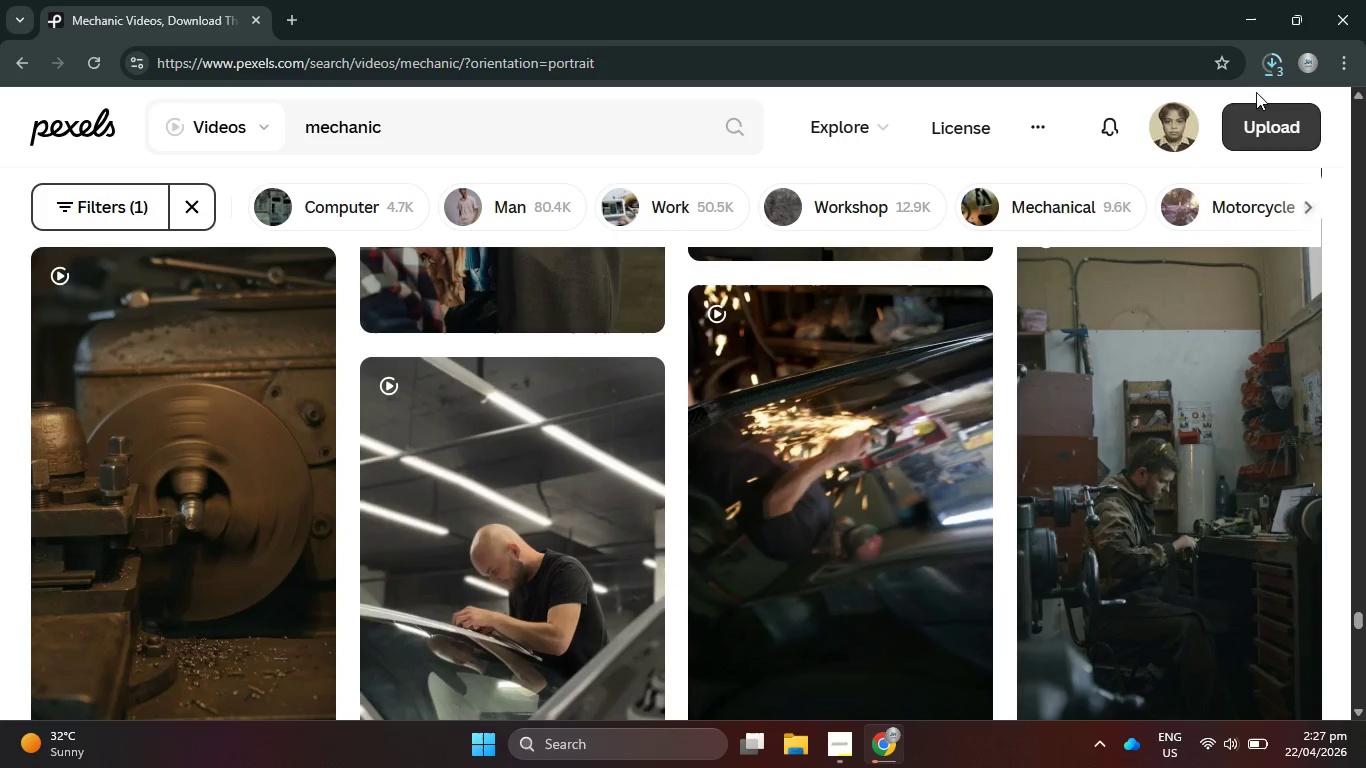 
left_click([1279, 66])
 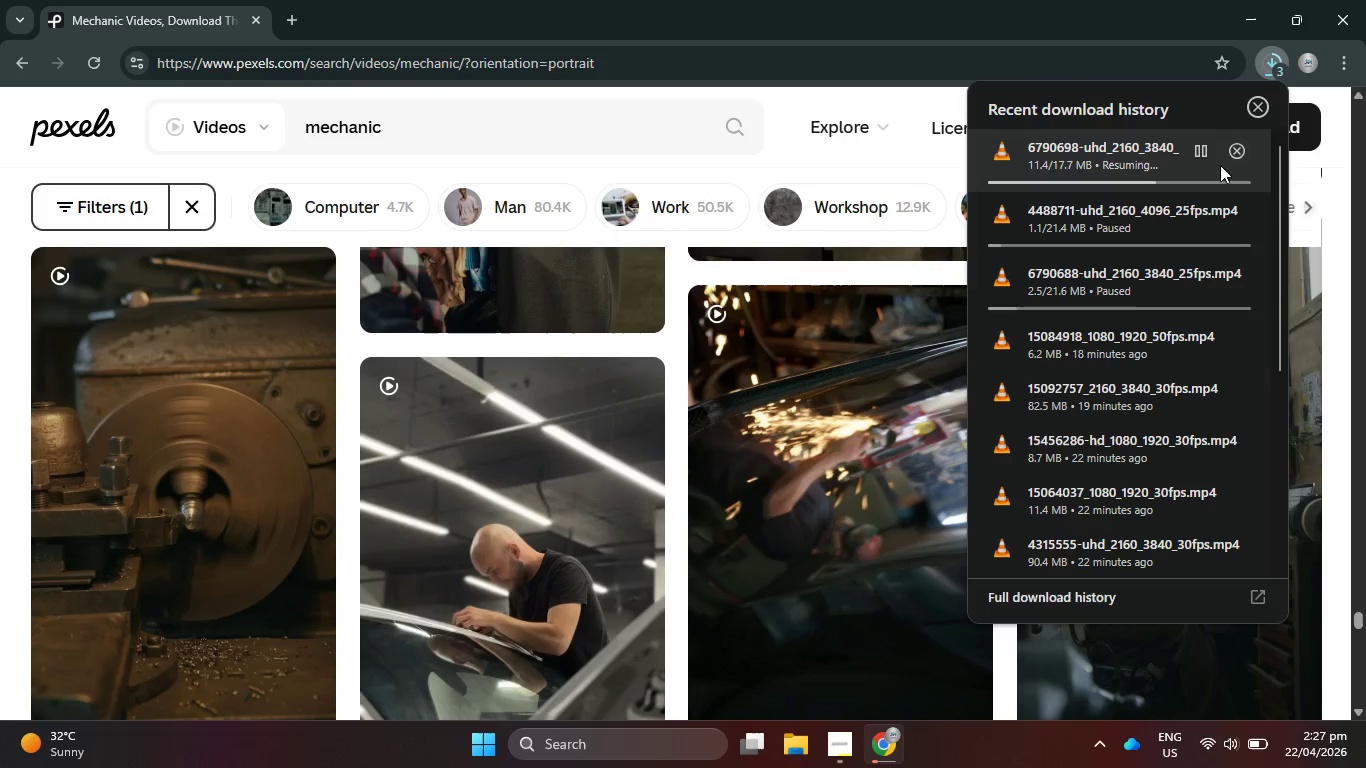 
left_click([1198, 151])
 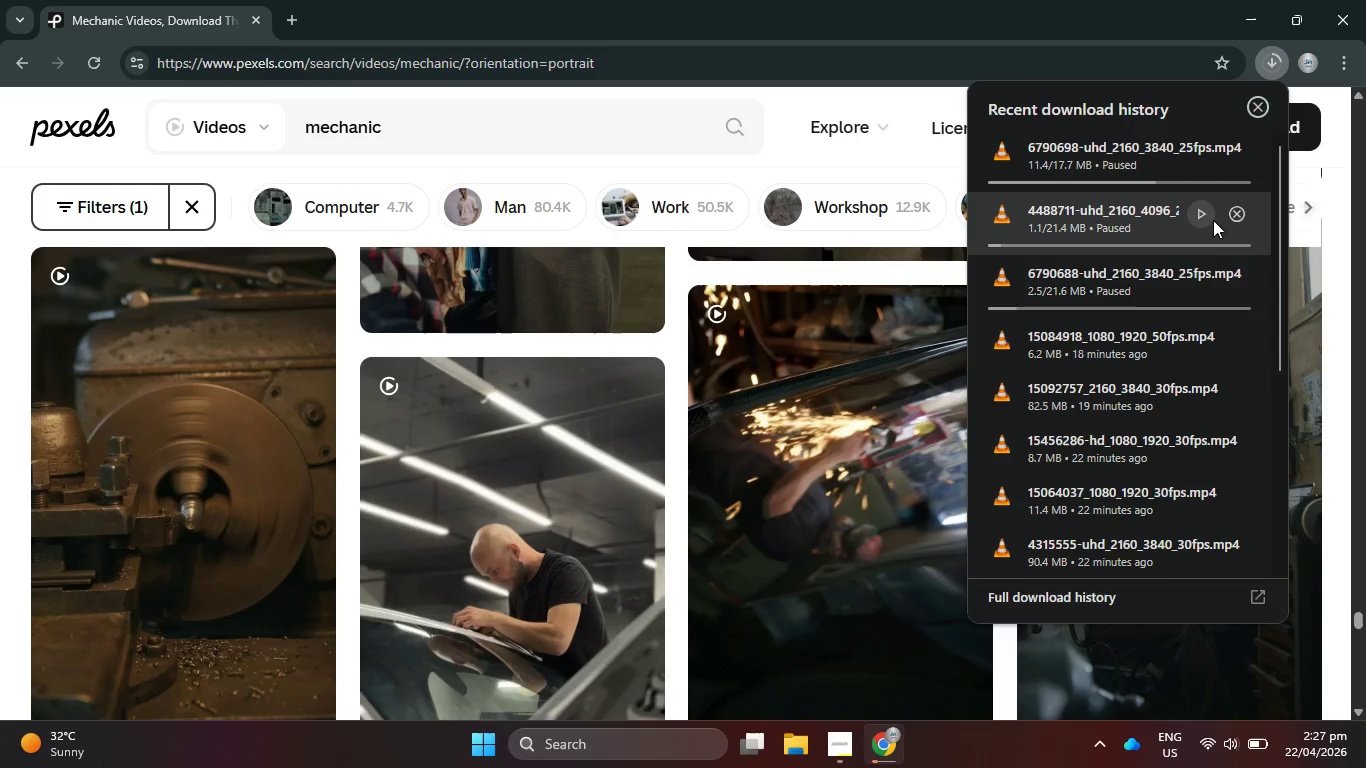 
left_click([1205, 216])
 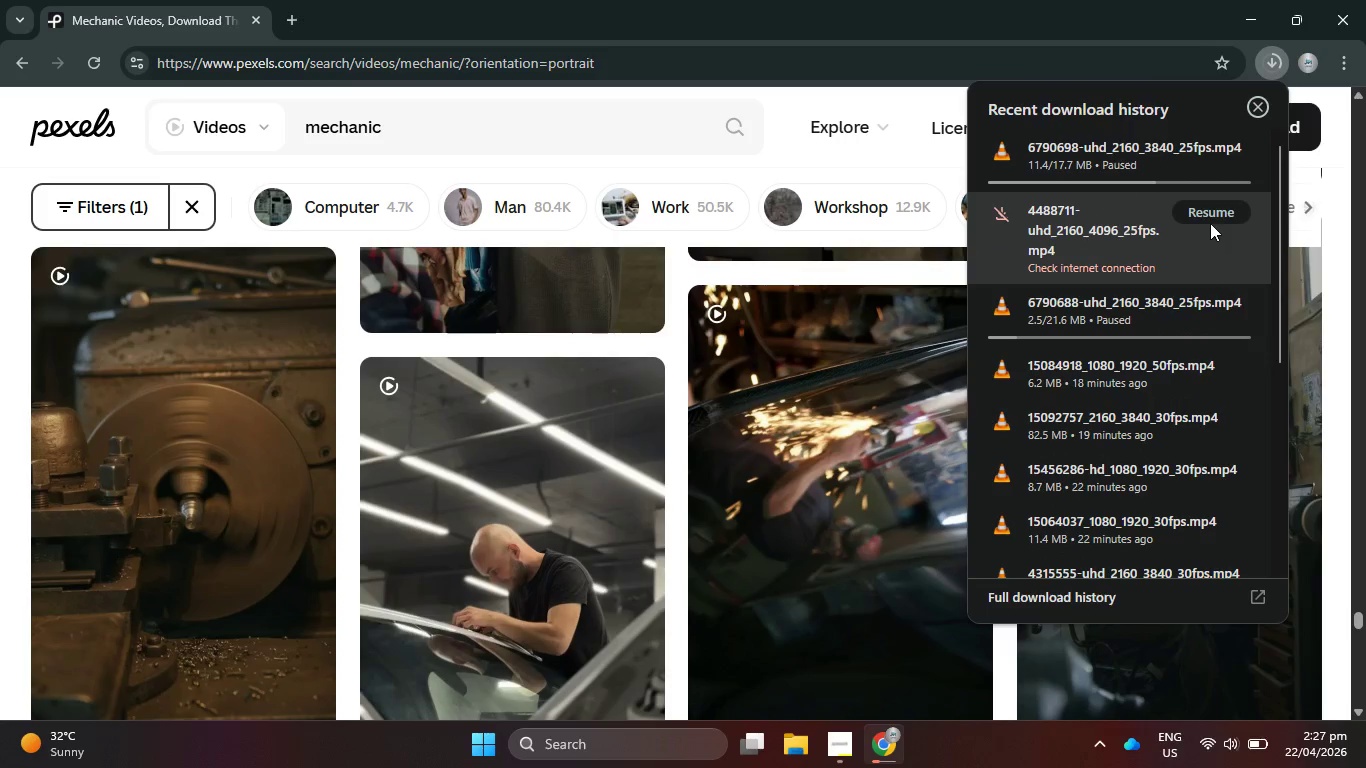 
left_click([1212, 213])